 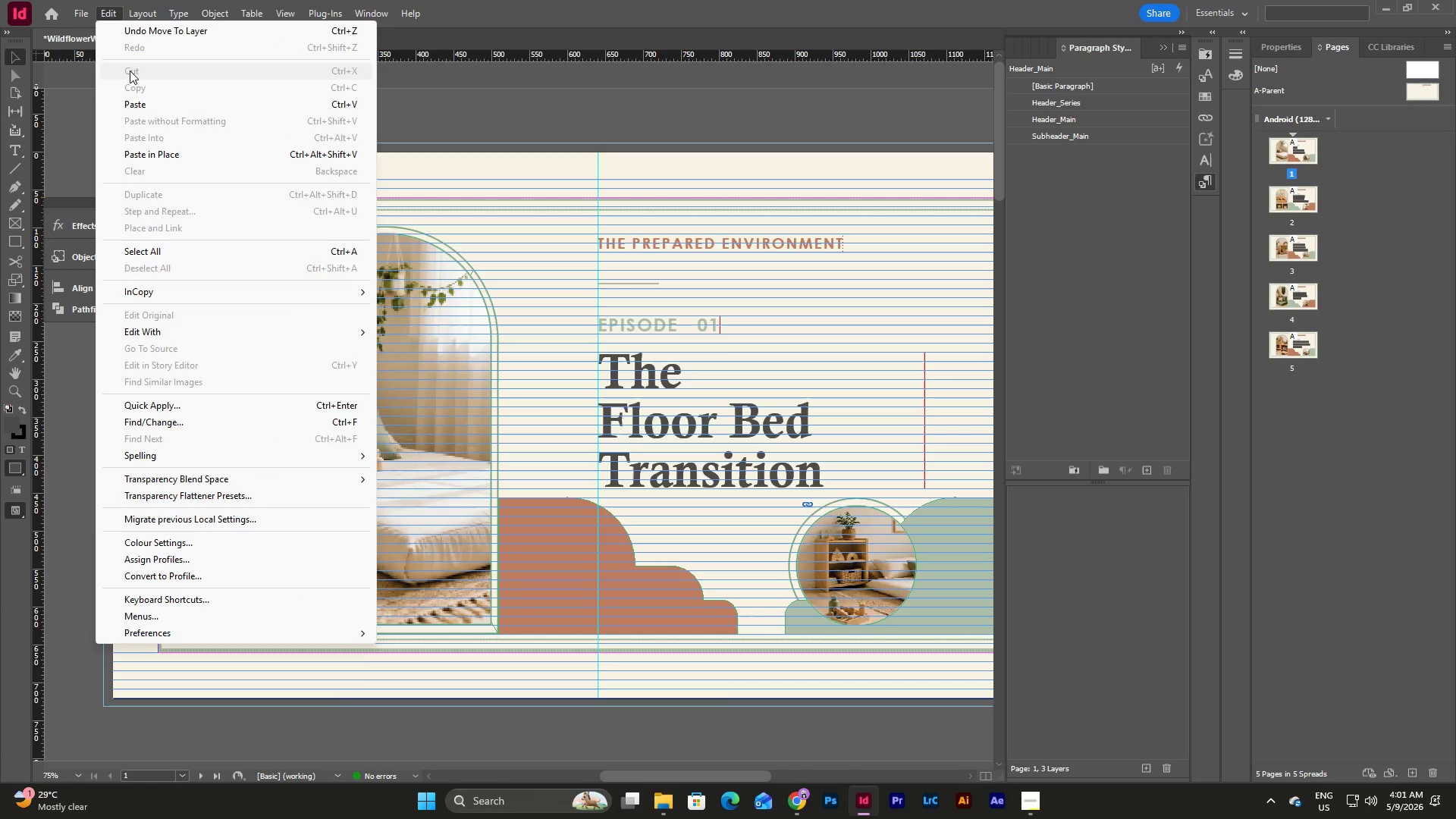 
left_click([139, 336])
 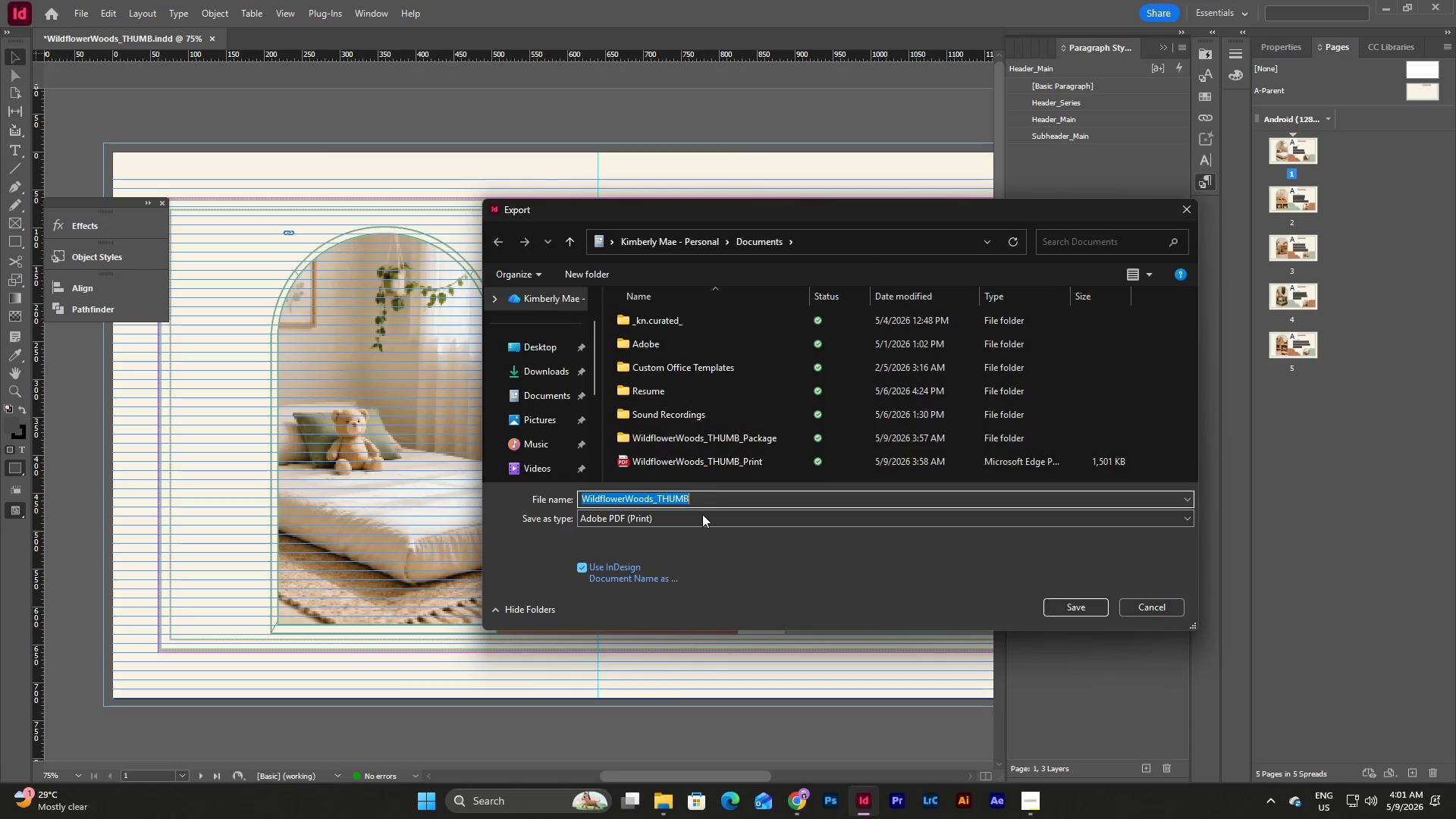 
left_click([707, 522])
 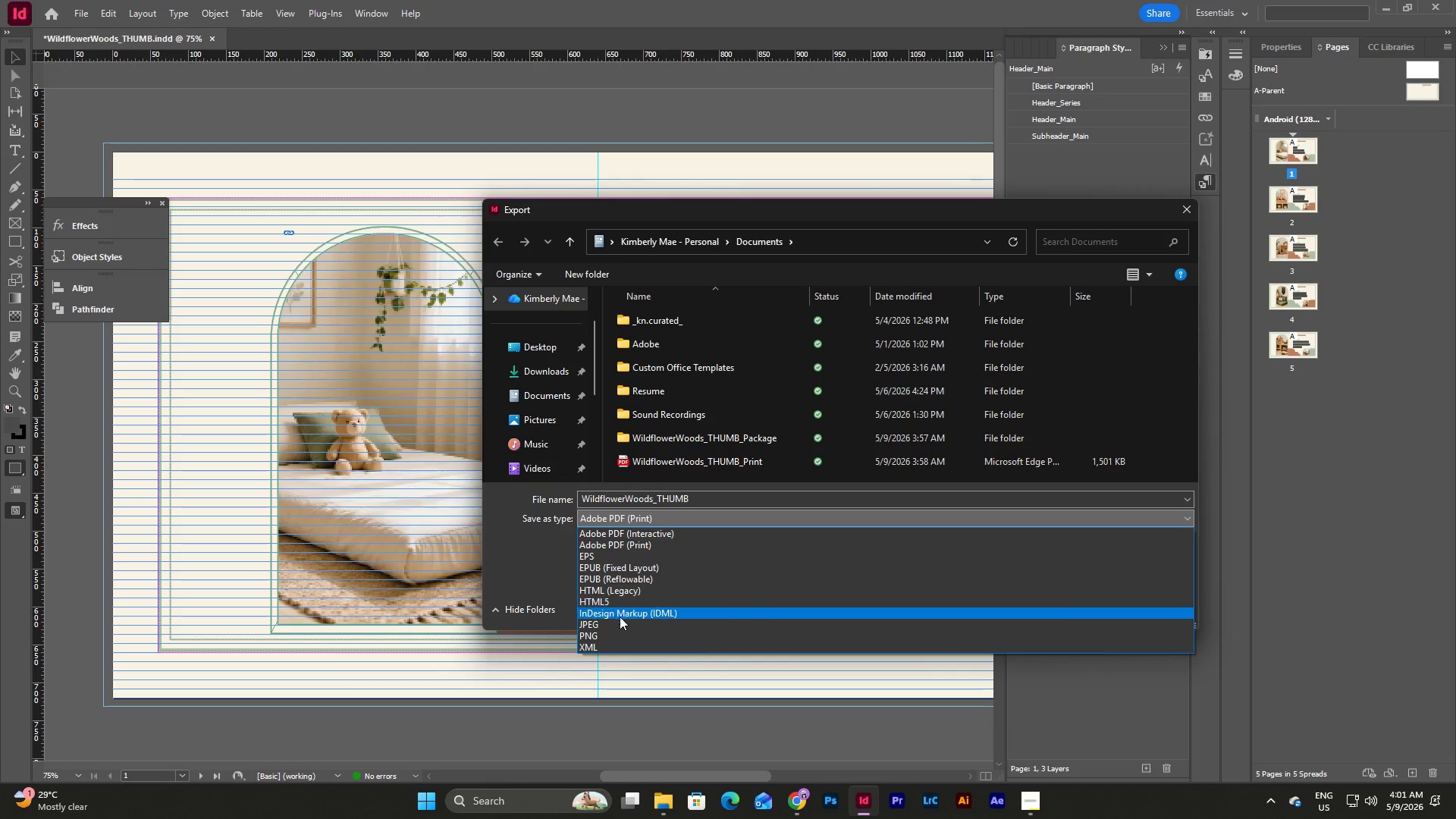 
left_click([611, 634])
 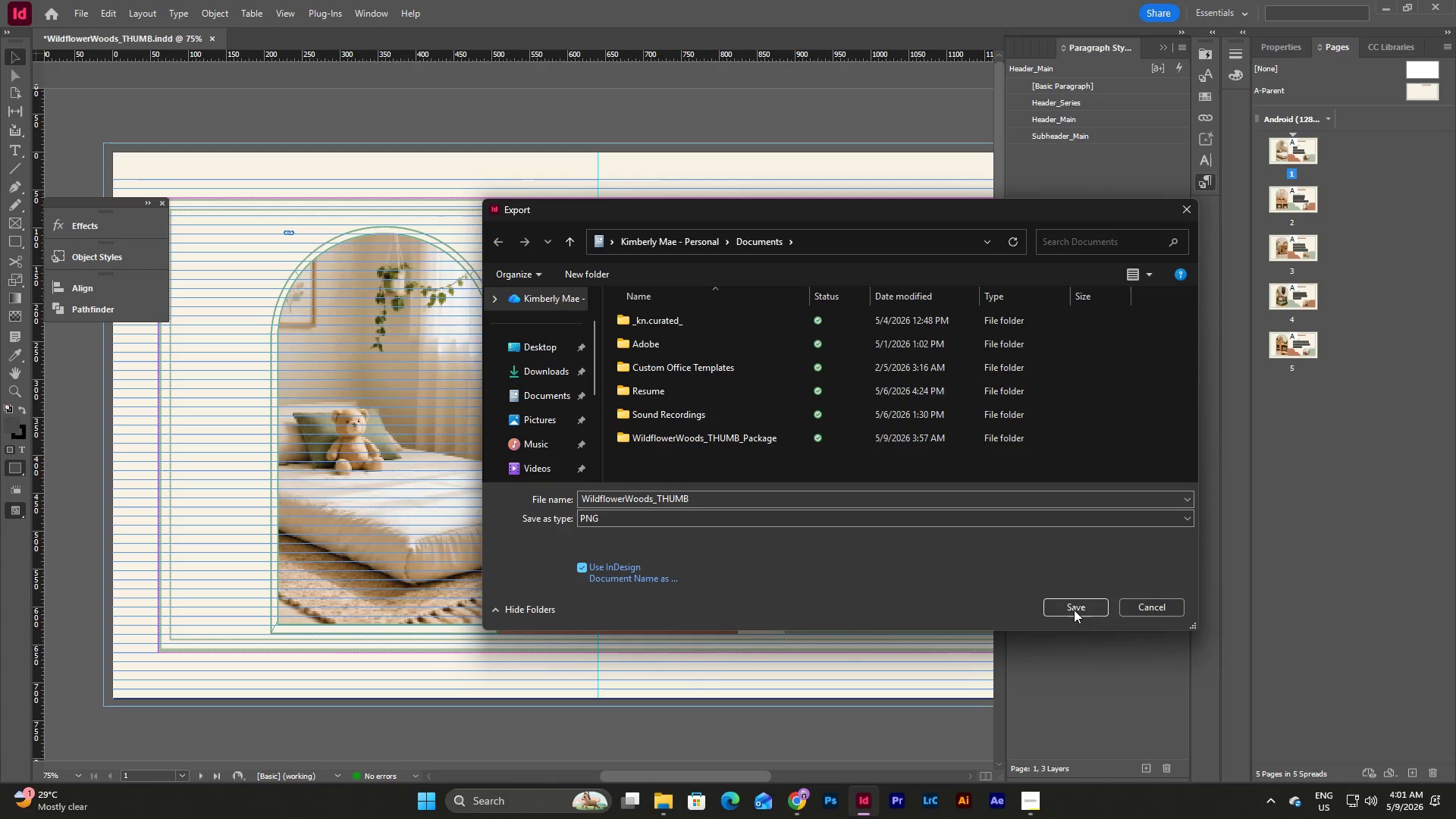 
left_click([1075, 609])
 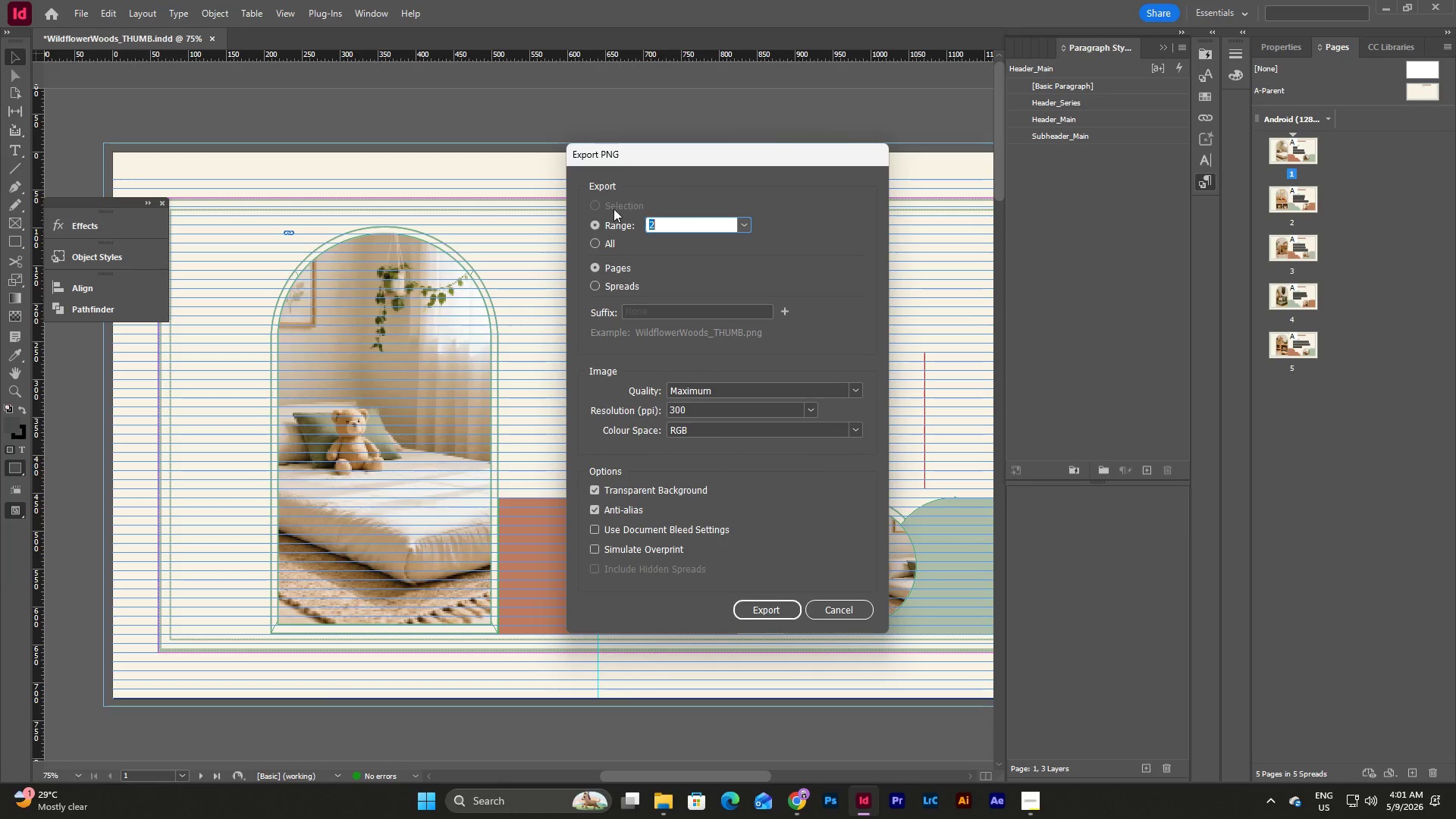 
left_click([595, 246])
 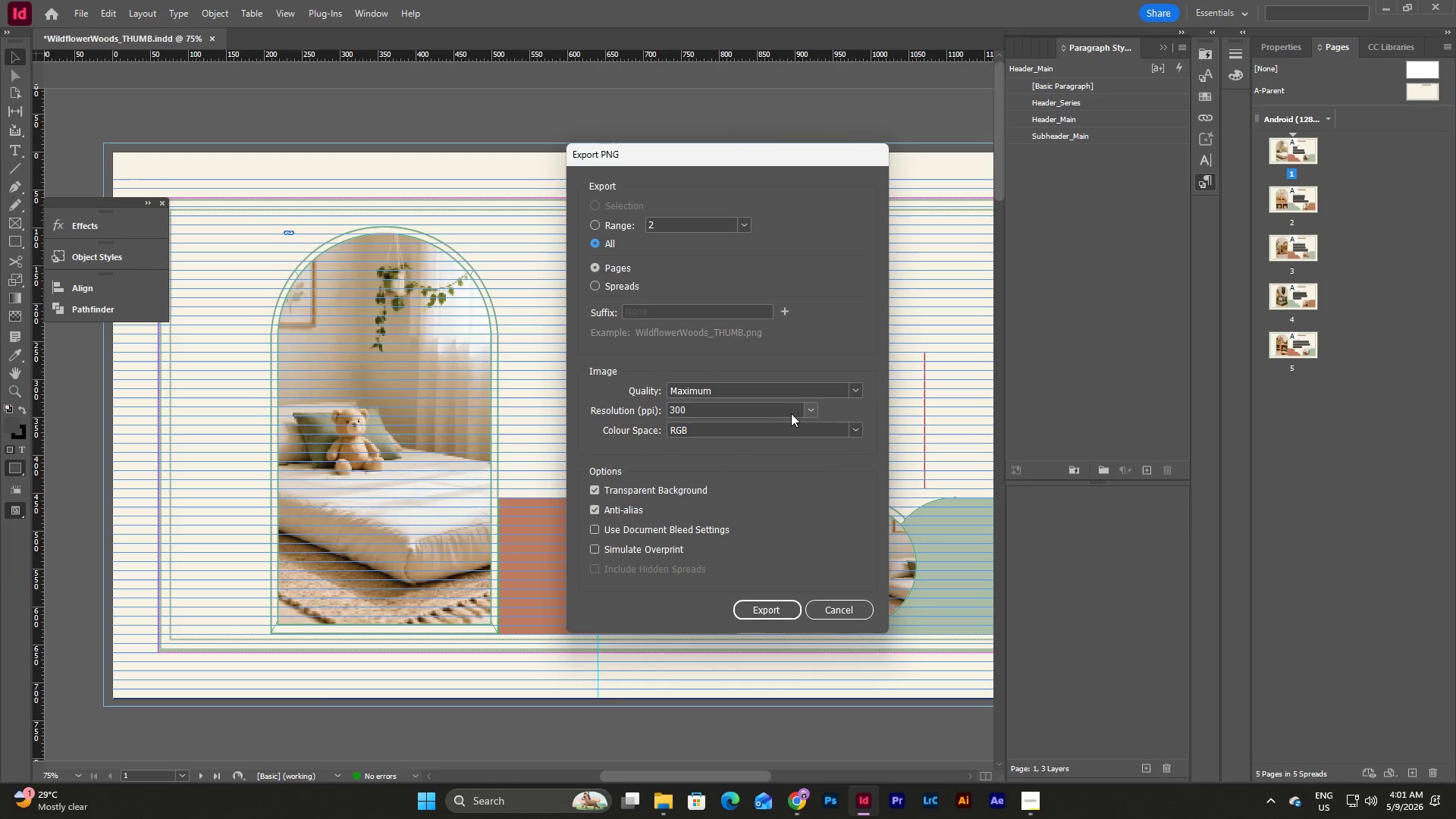 
left_click([808, 410])
 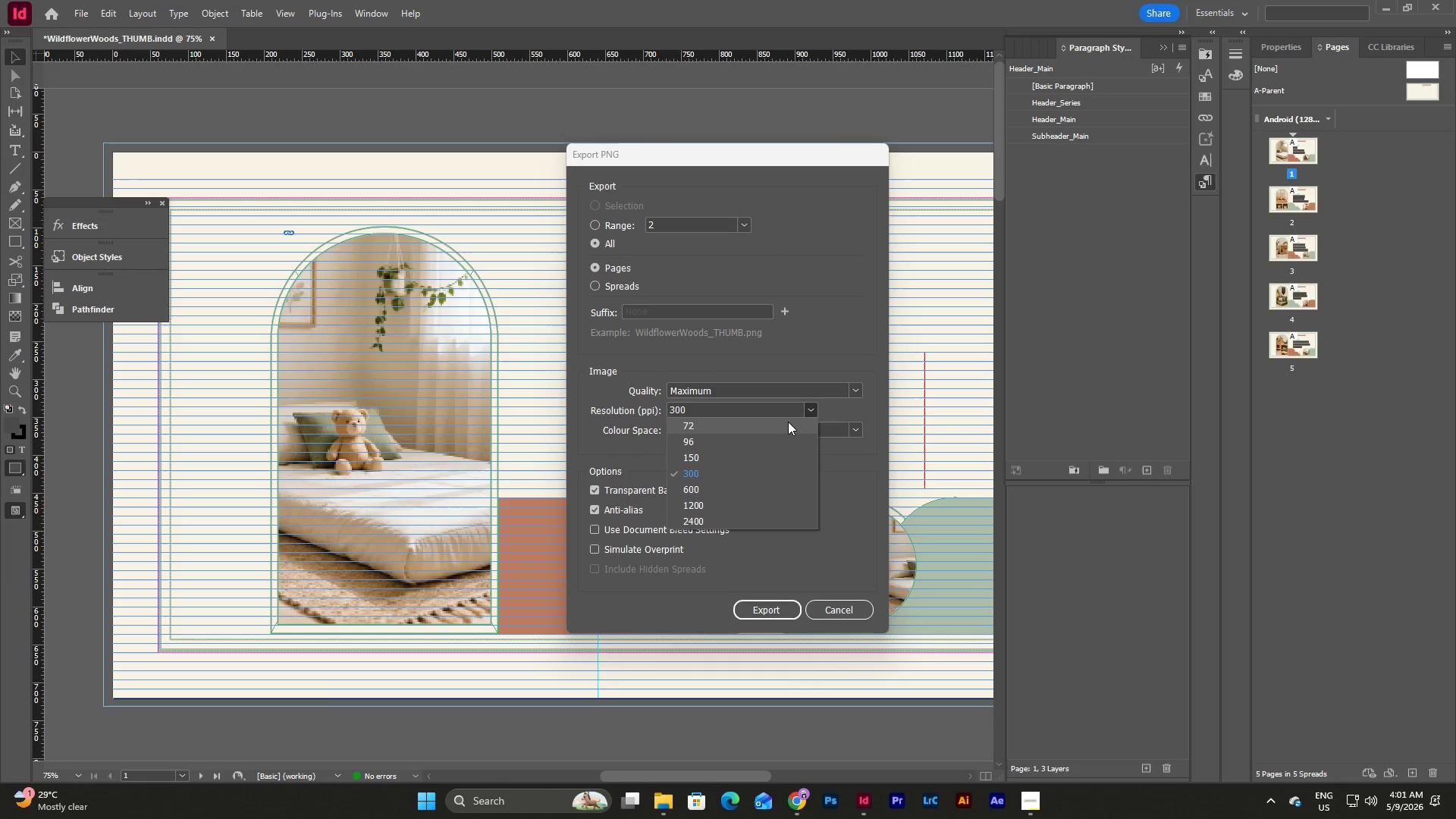 
left_click([786, 422])
 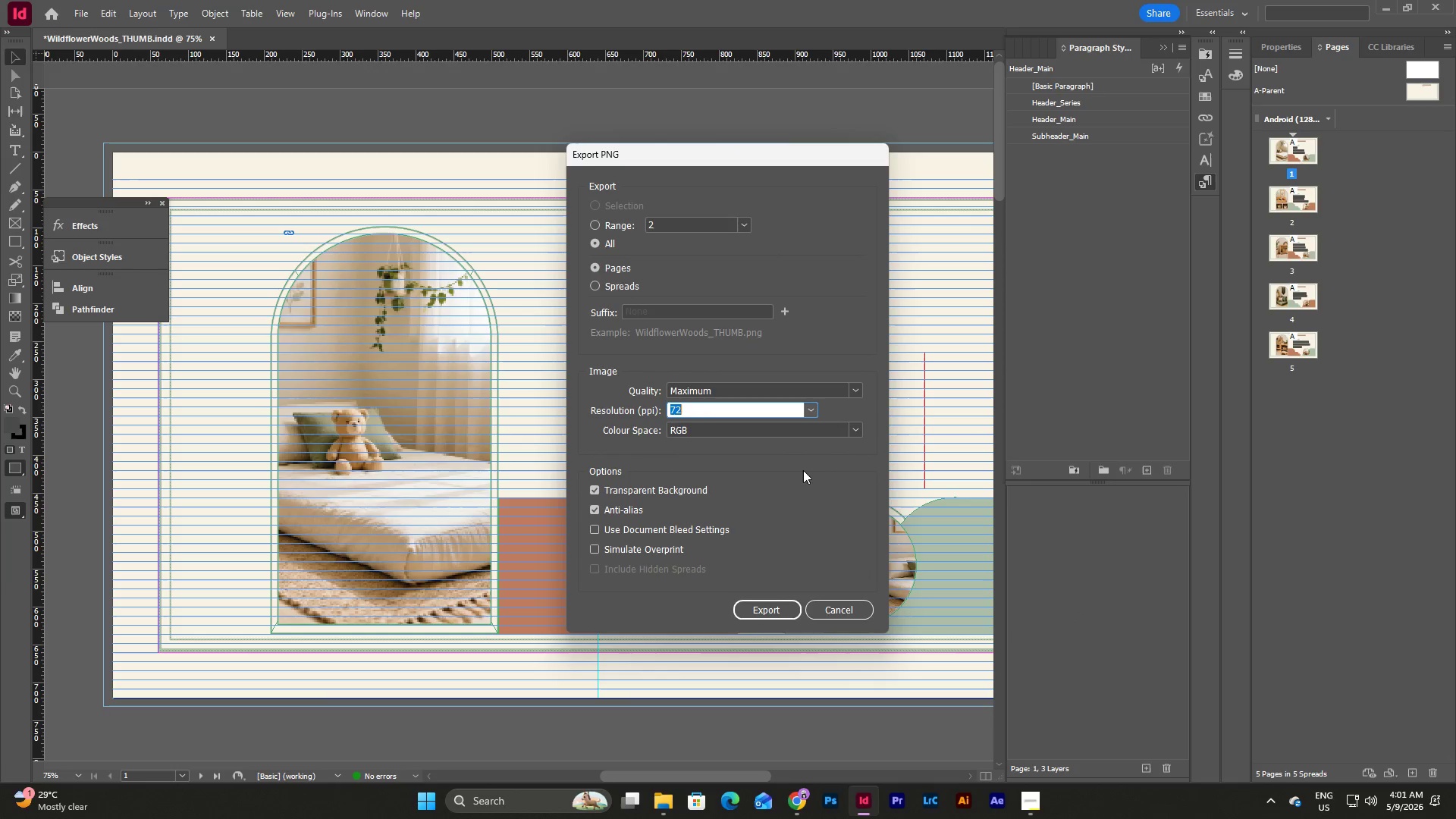 
left_click([803, 470])
 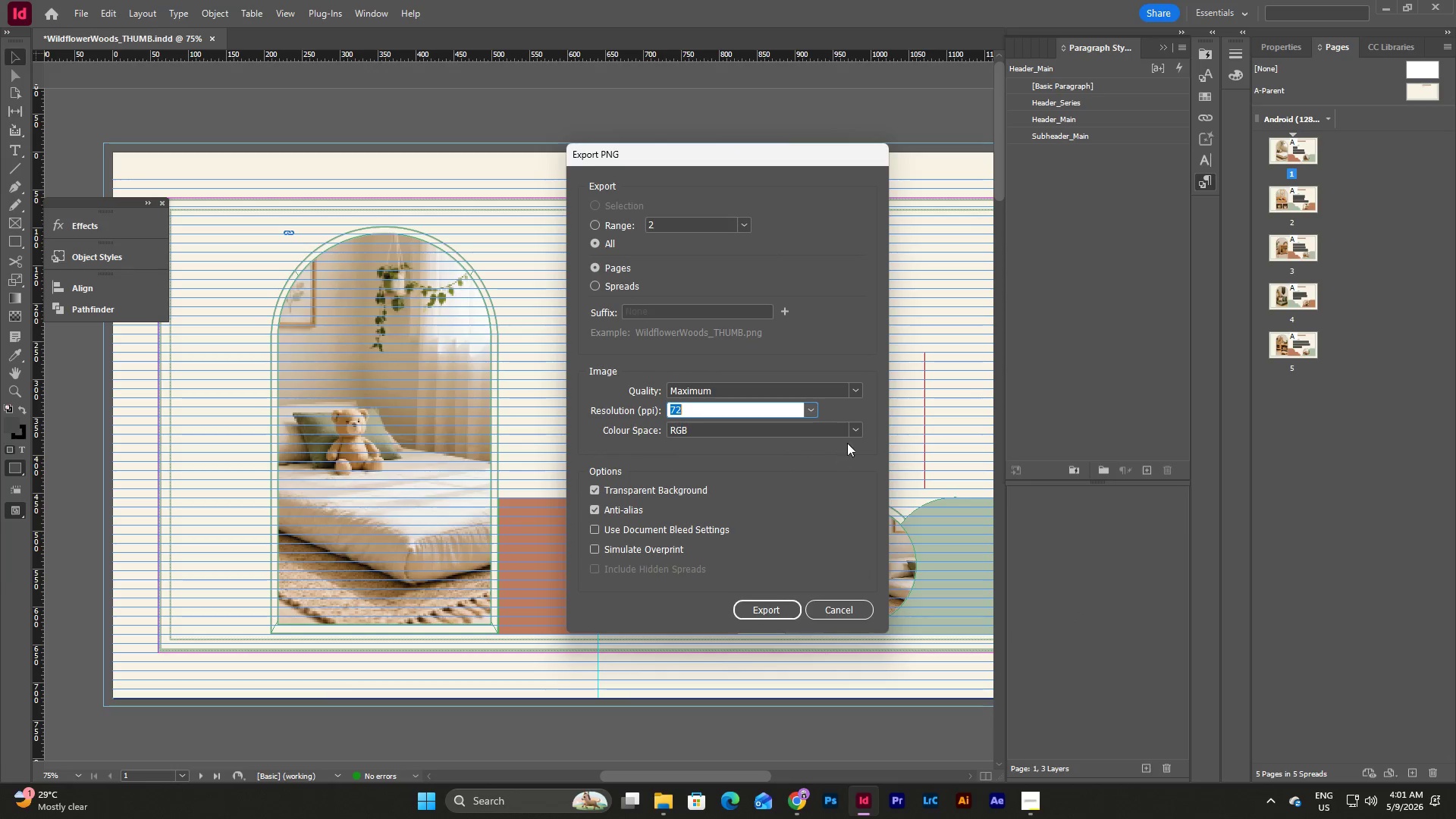 
left_click([854, 434])
 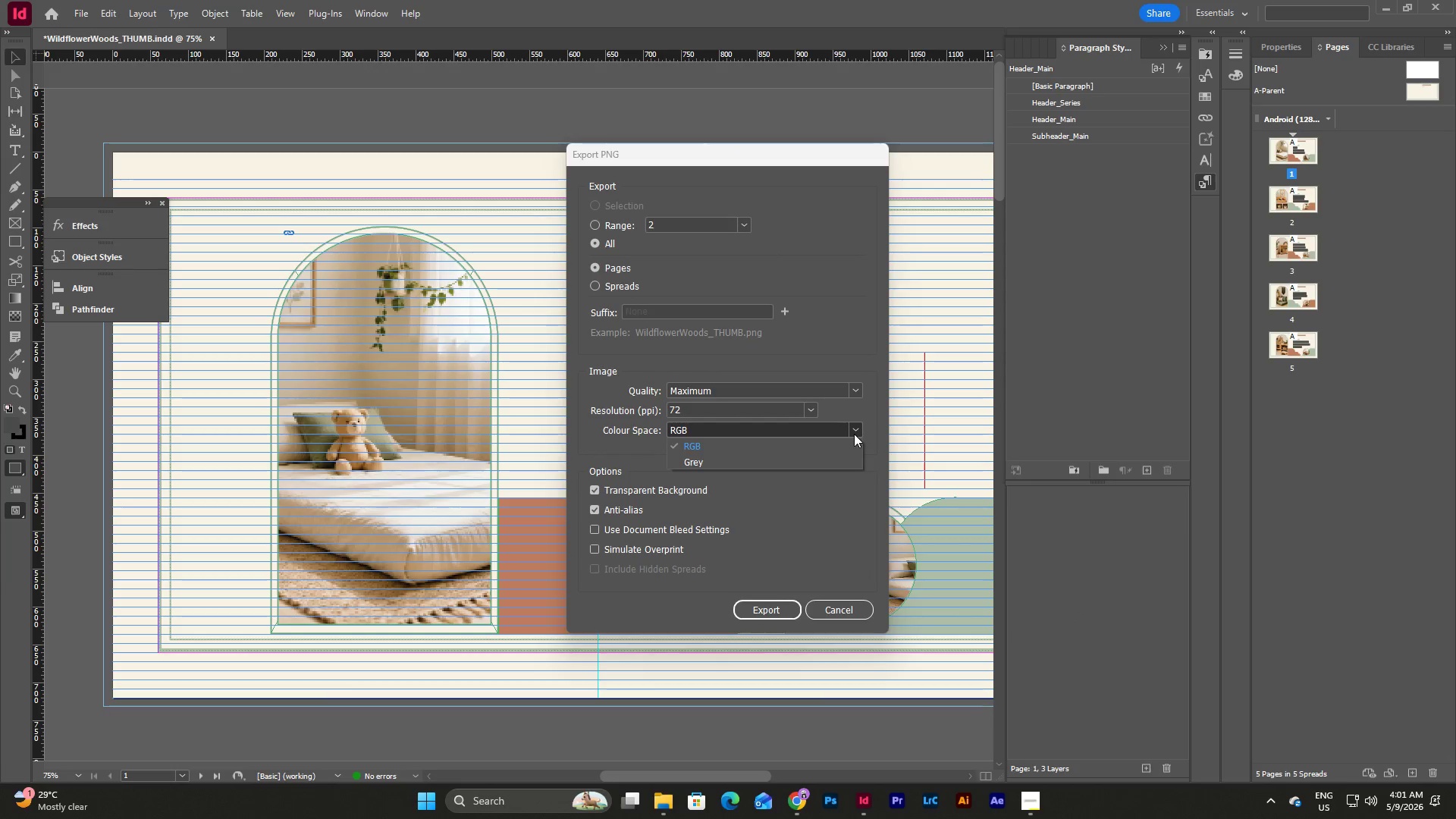 
left_click([854, 434])
 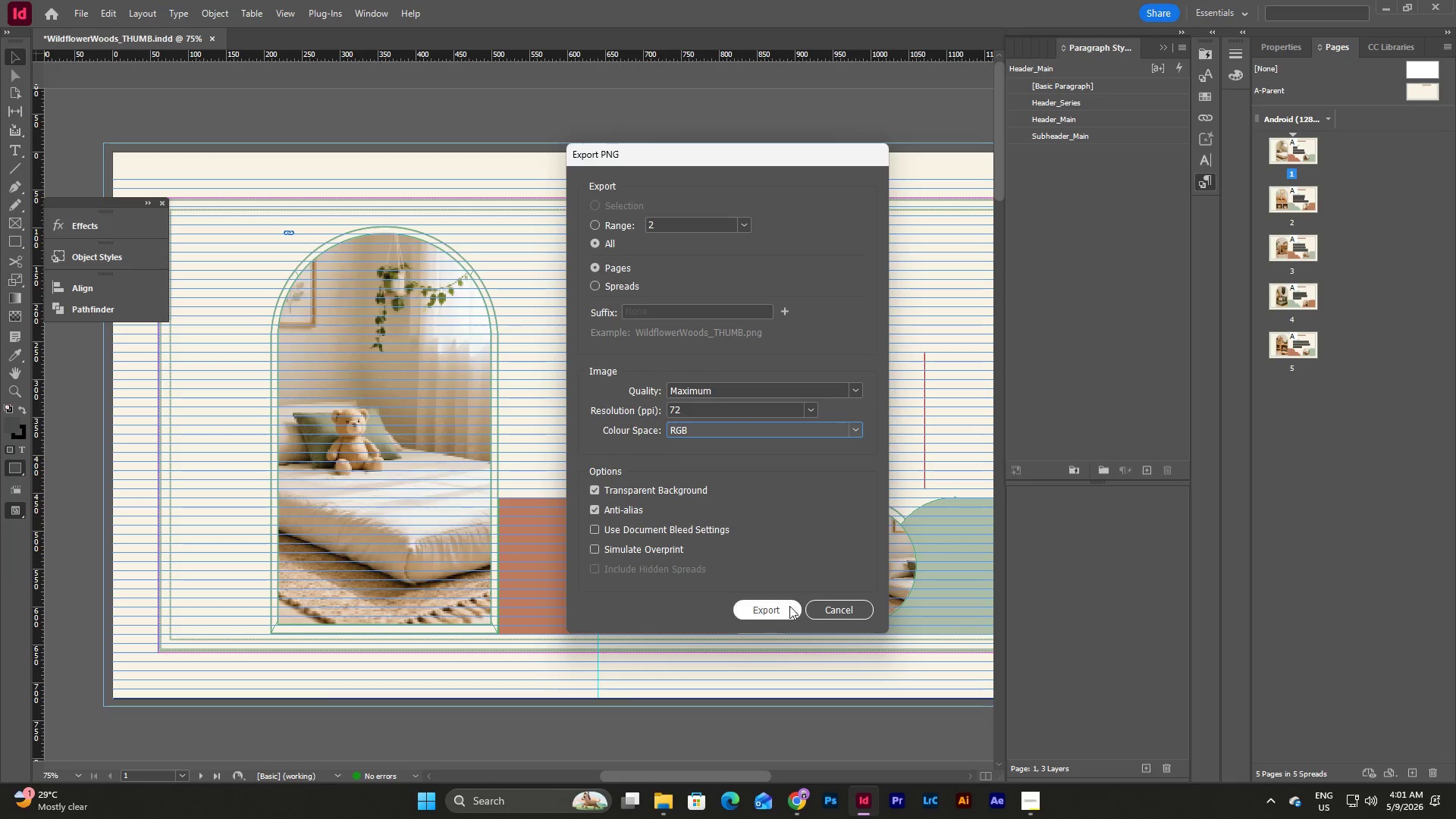 
left_click([786, 609])
 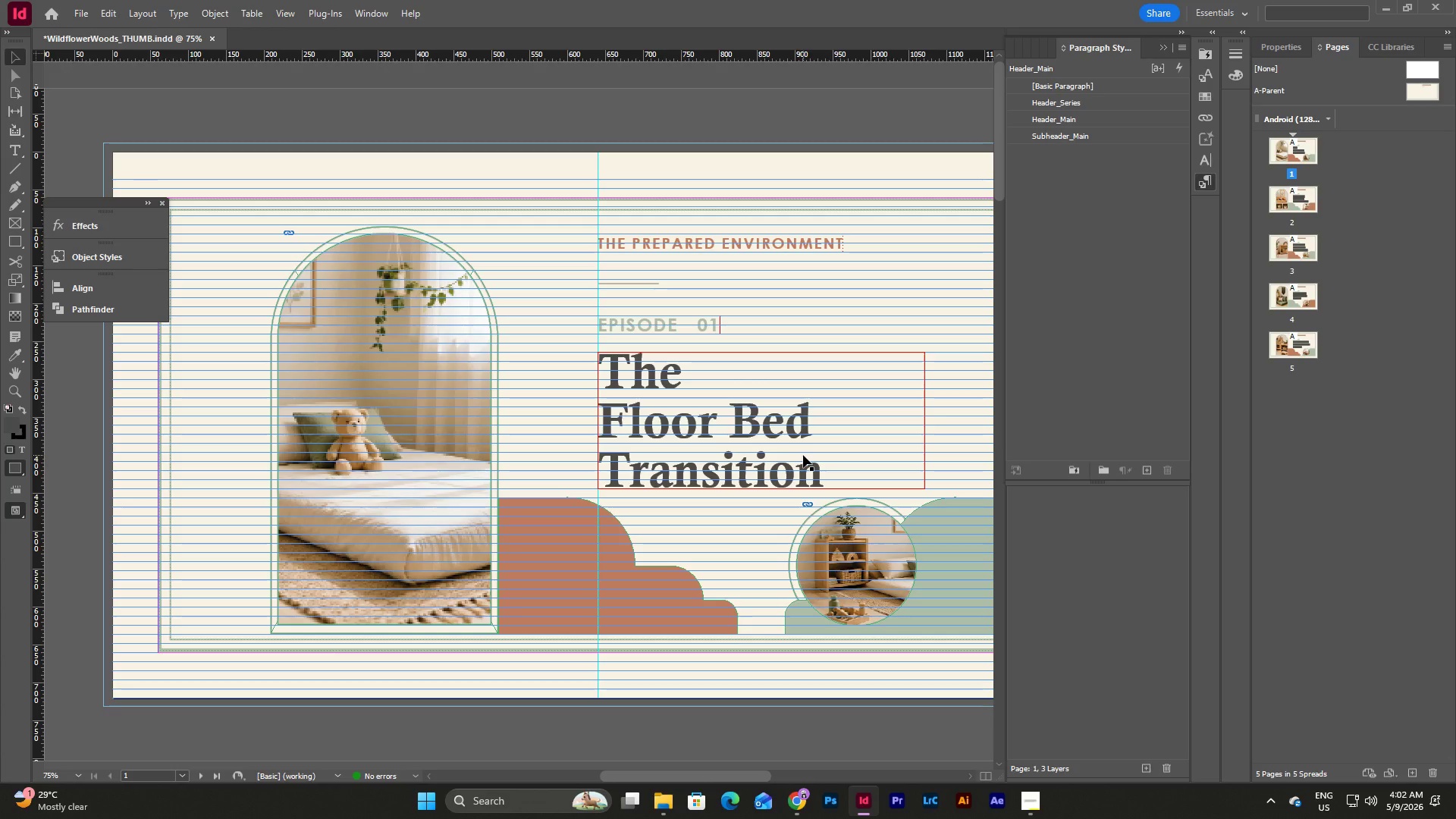 
left_click([666, 795])
 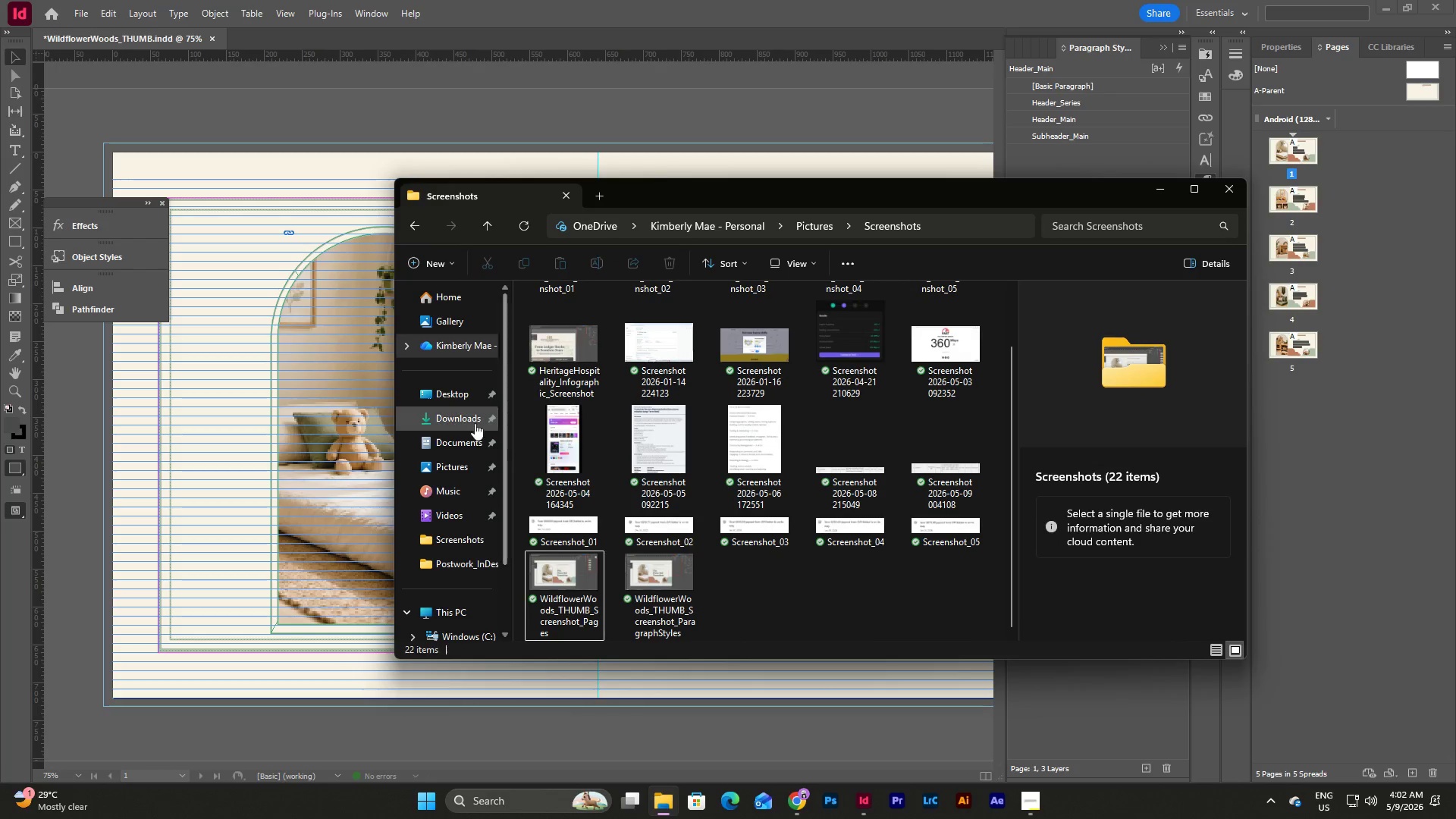 
left_click([453, 433])
 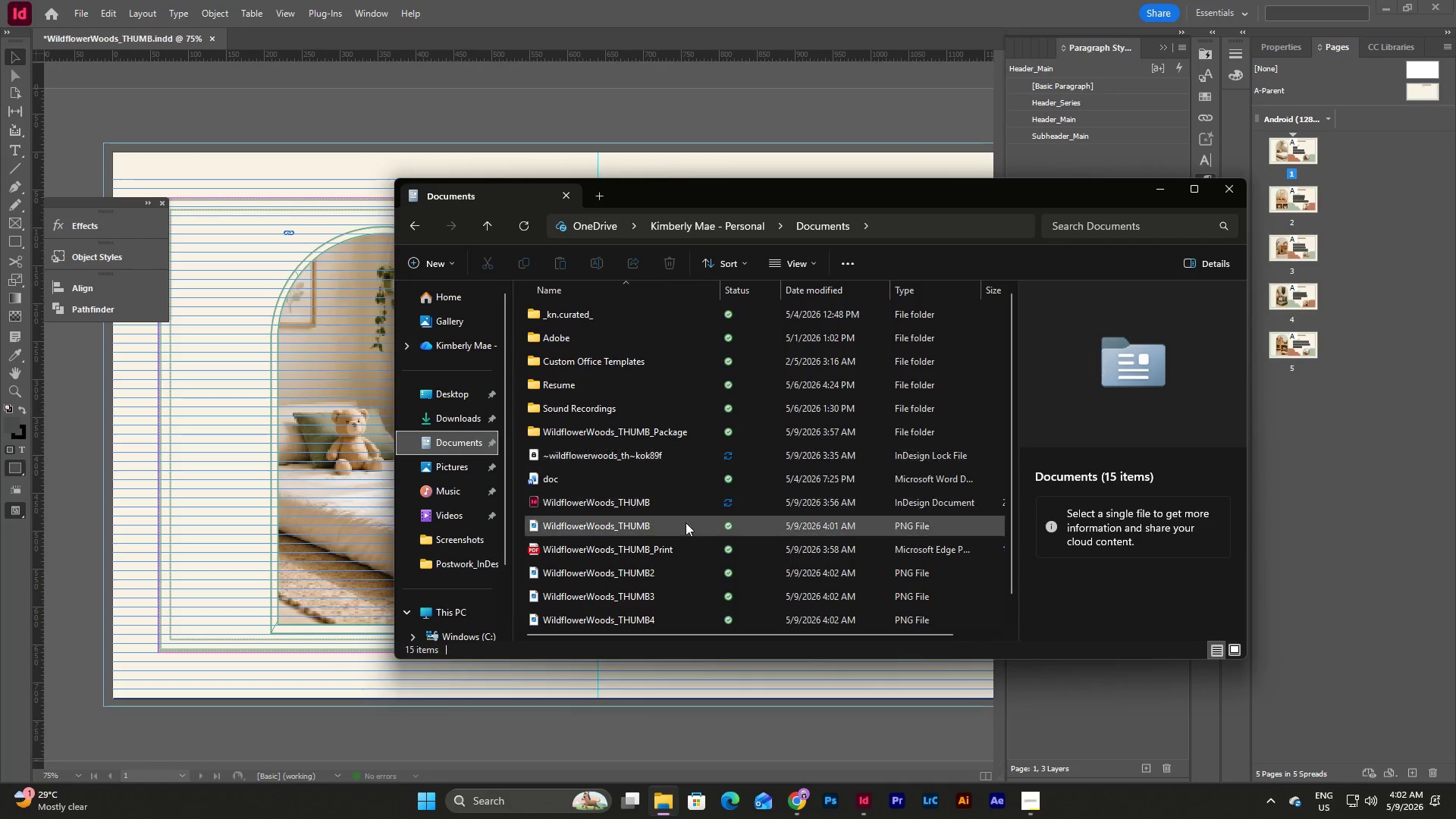 
scroll: coordinate [682, 498], scroll_direction: down, amount: 7.0
 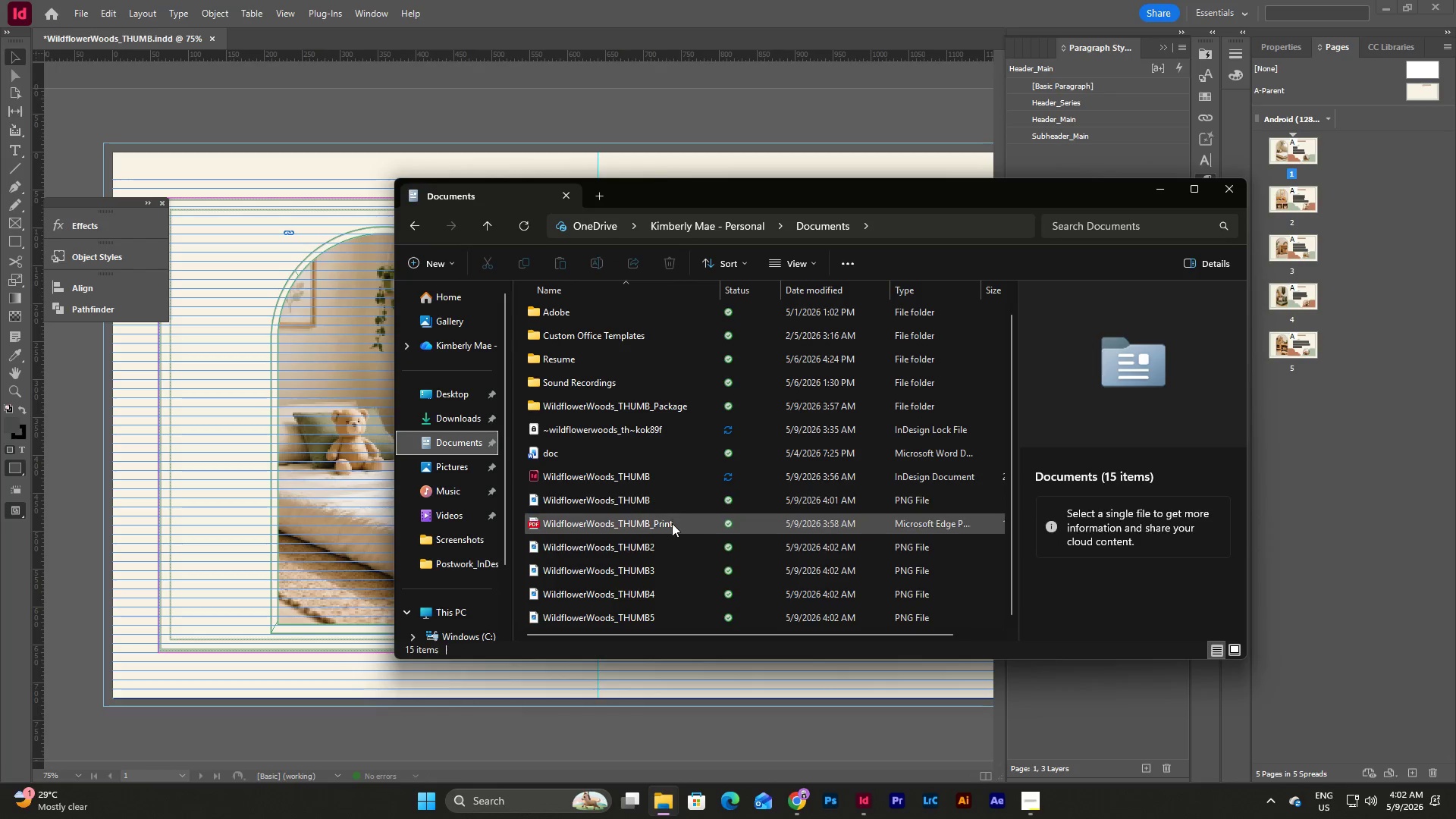 
left_click([670, 499])
 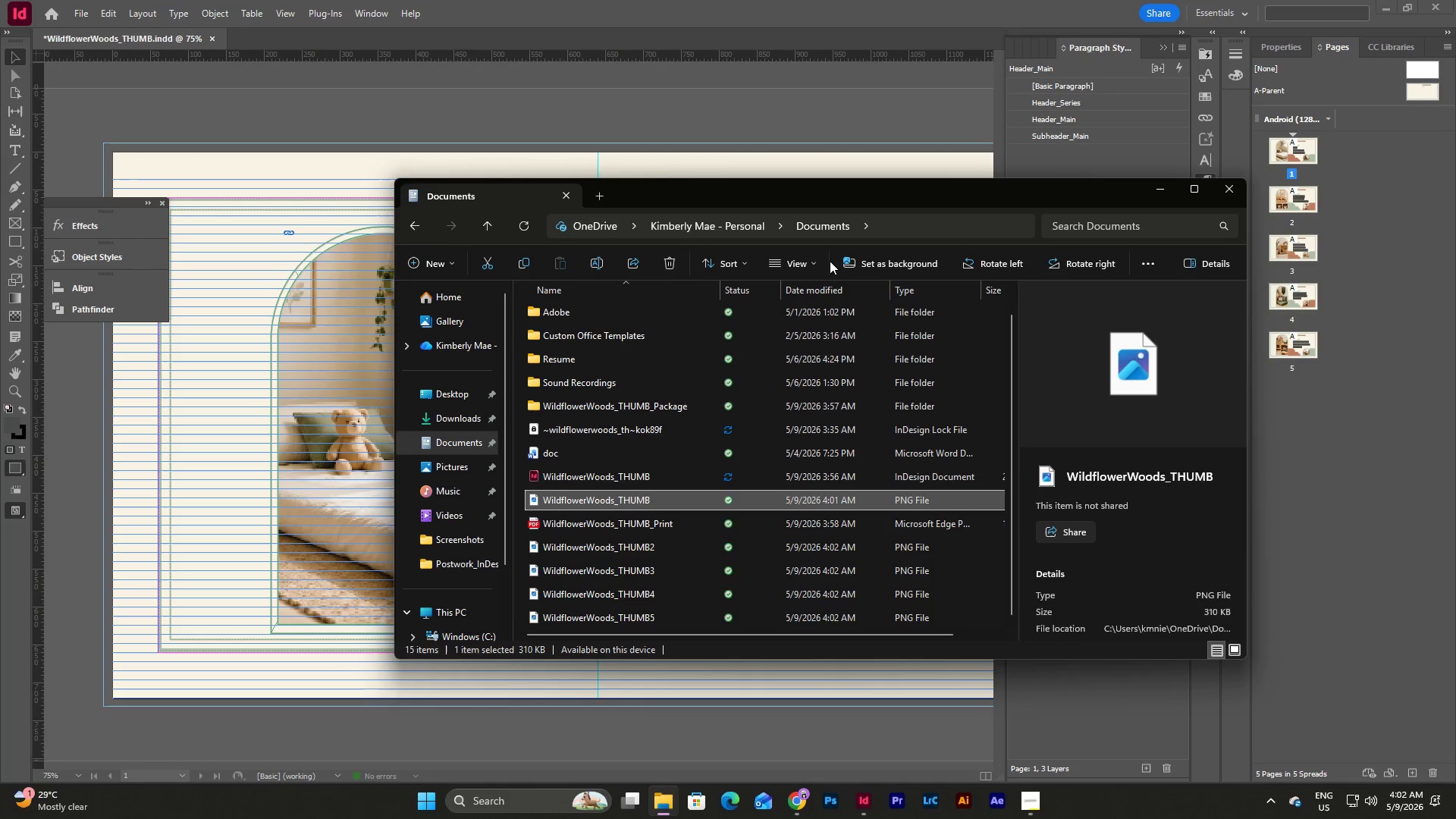 
left_click([632, 520])
 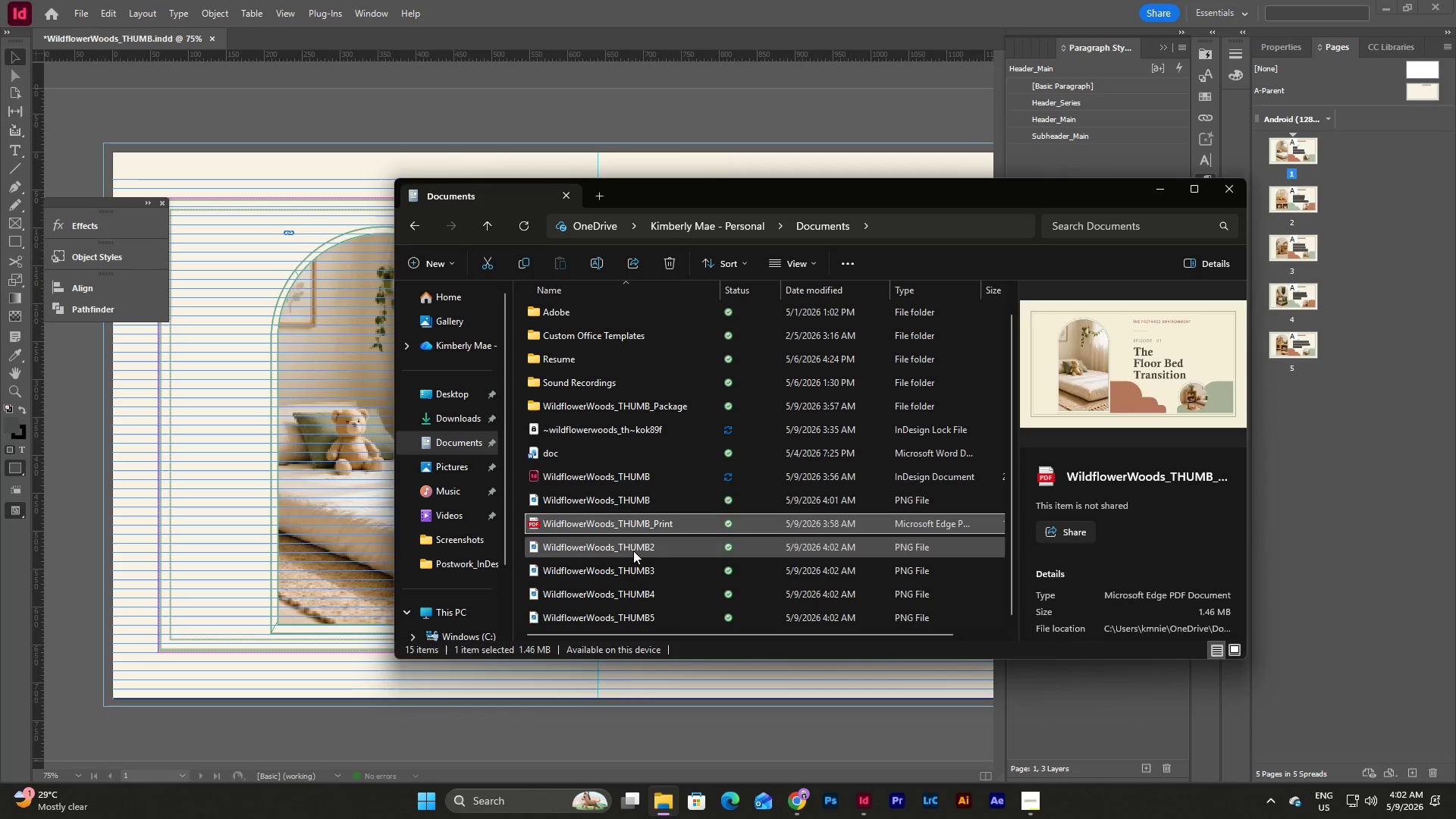 
left_click([633, 551])
 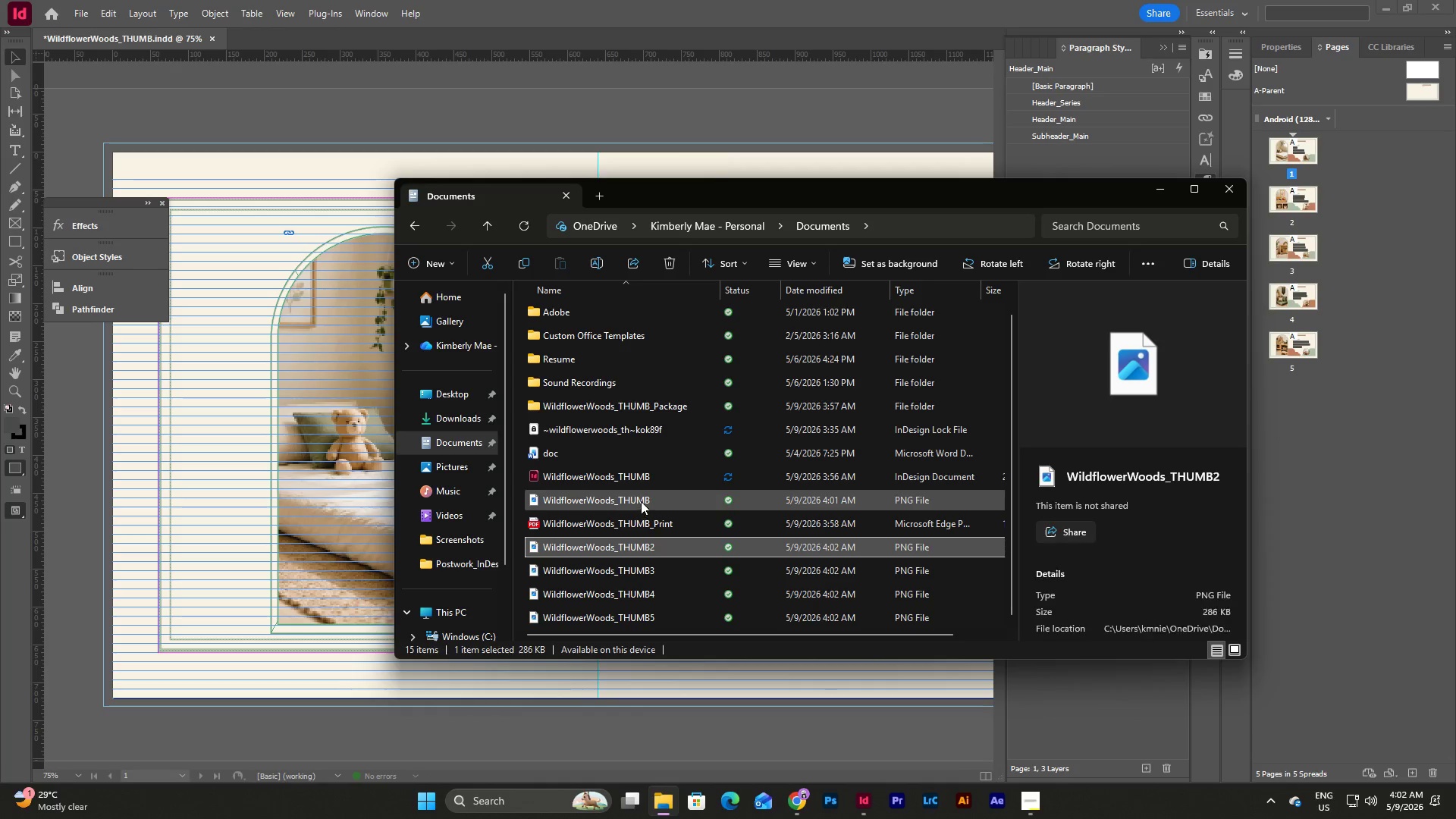 
left_click([642, 498])
 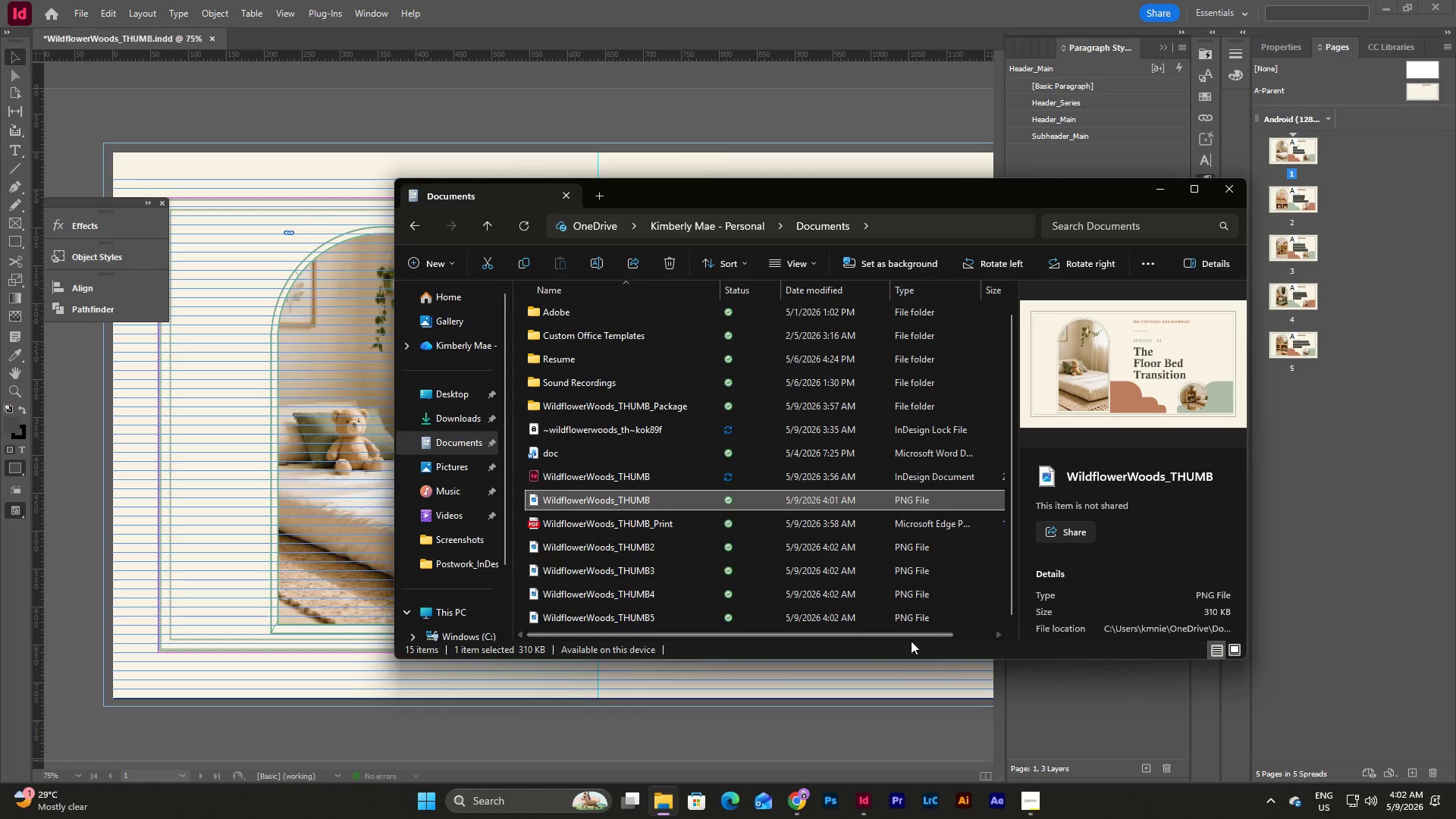 
left_click([1032, 799])